 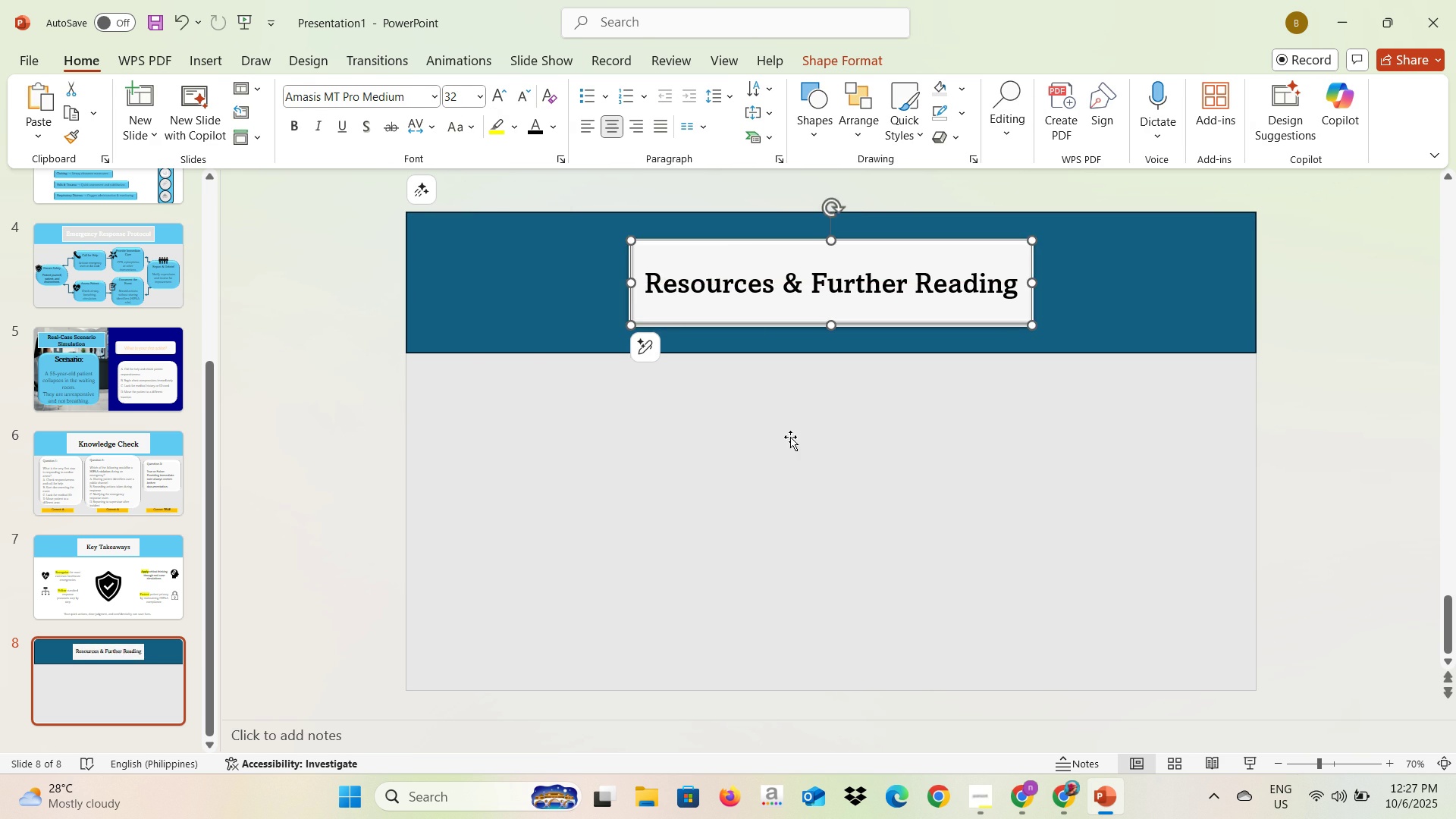 
left_click([790, 437])
 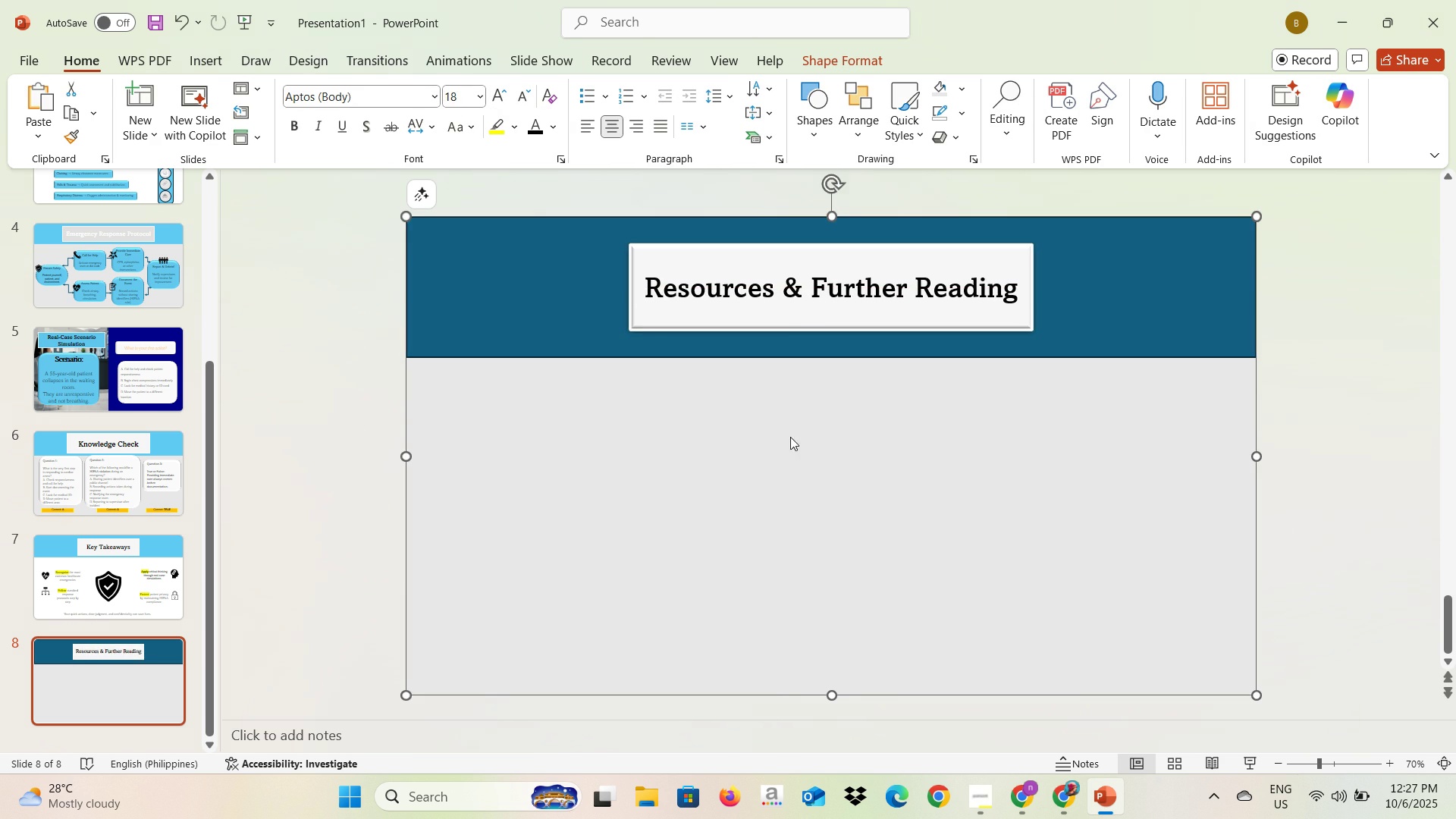 
key(Alt+AltLeft)
 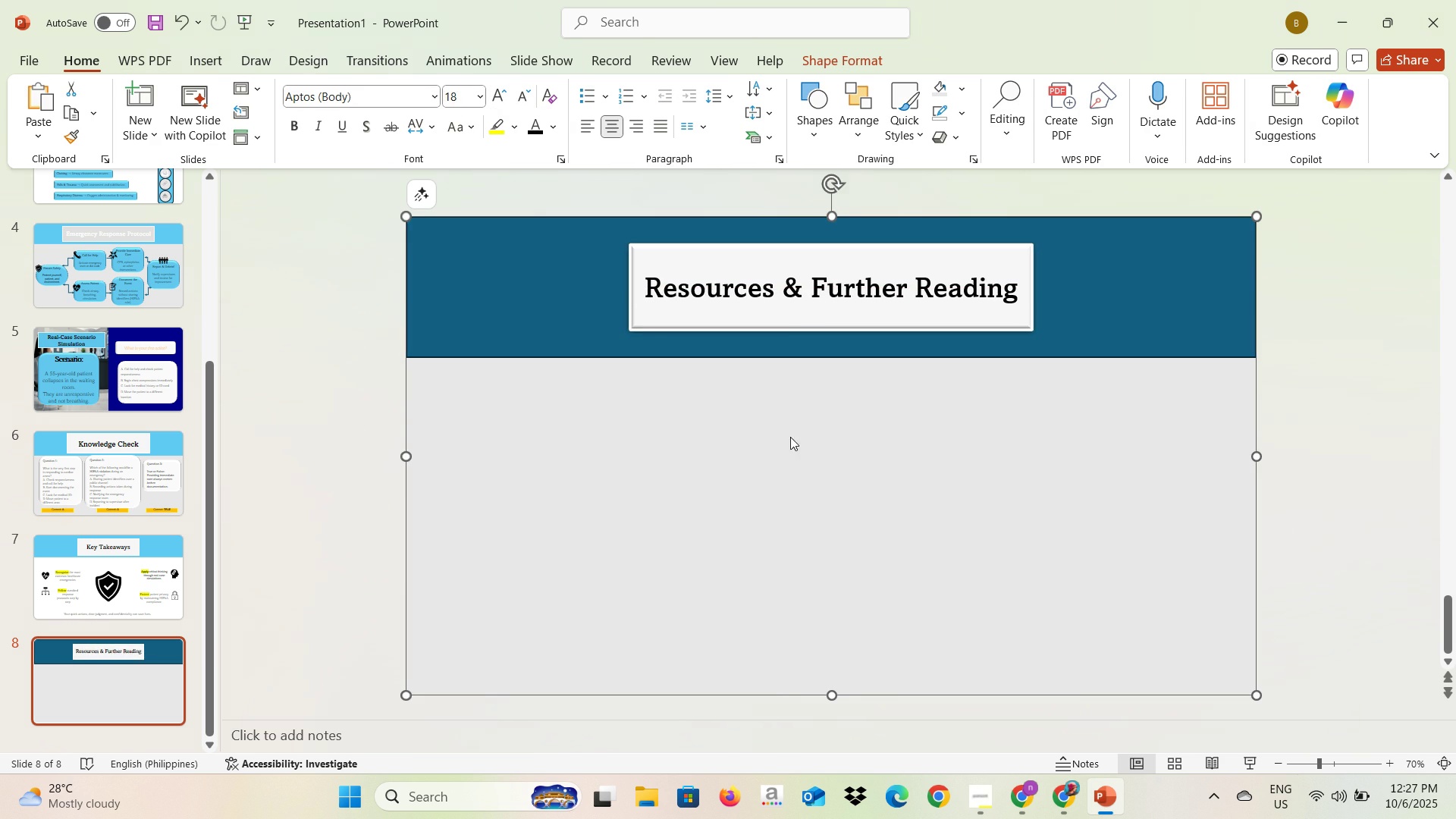 
key(Alt+Tab)
 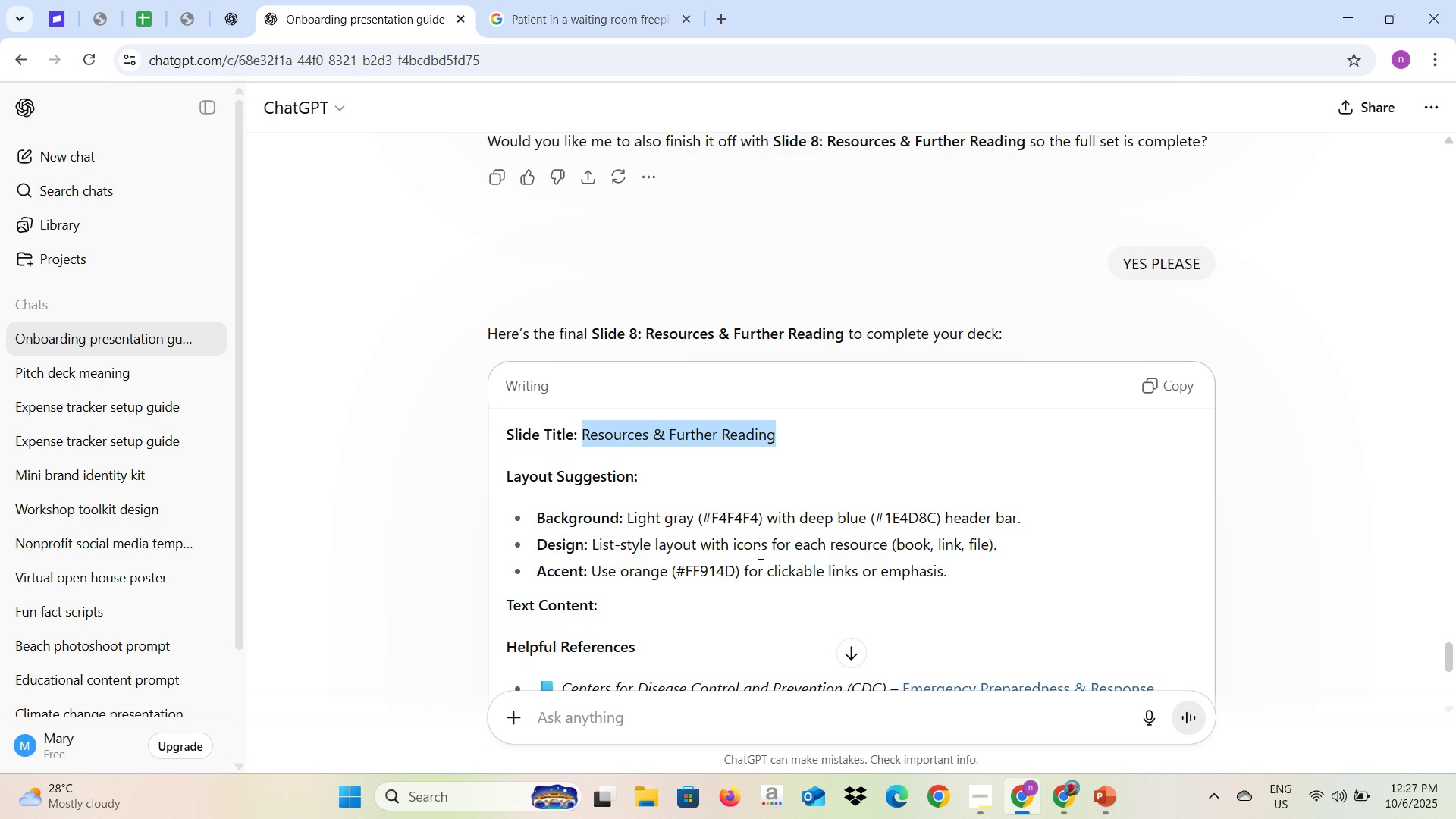 
scroll: coordinate [737, 580], scroll_direction: down, amount: 1.0
 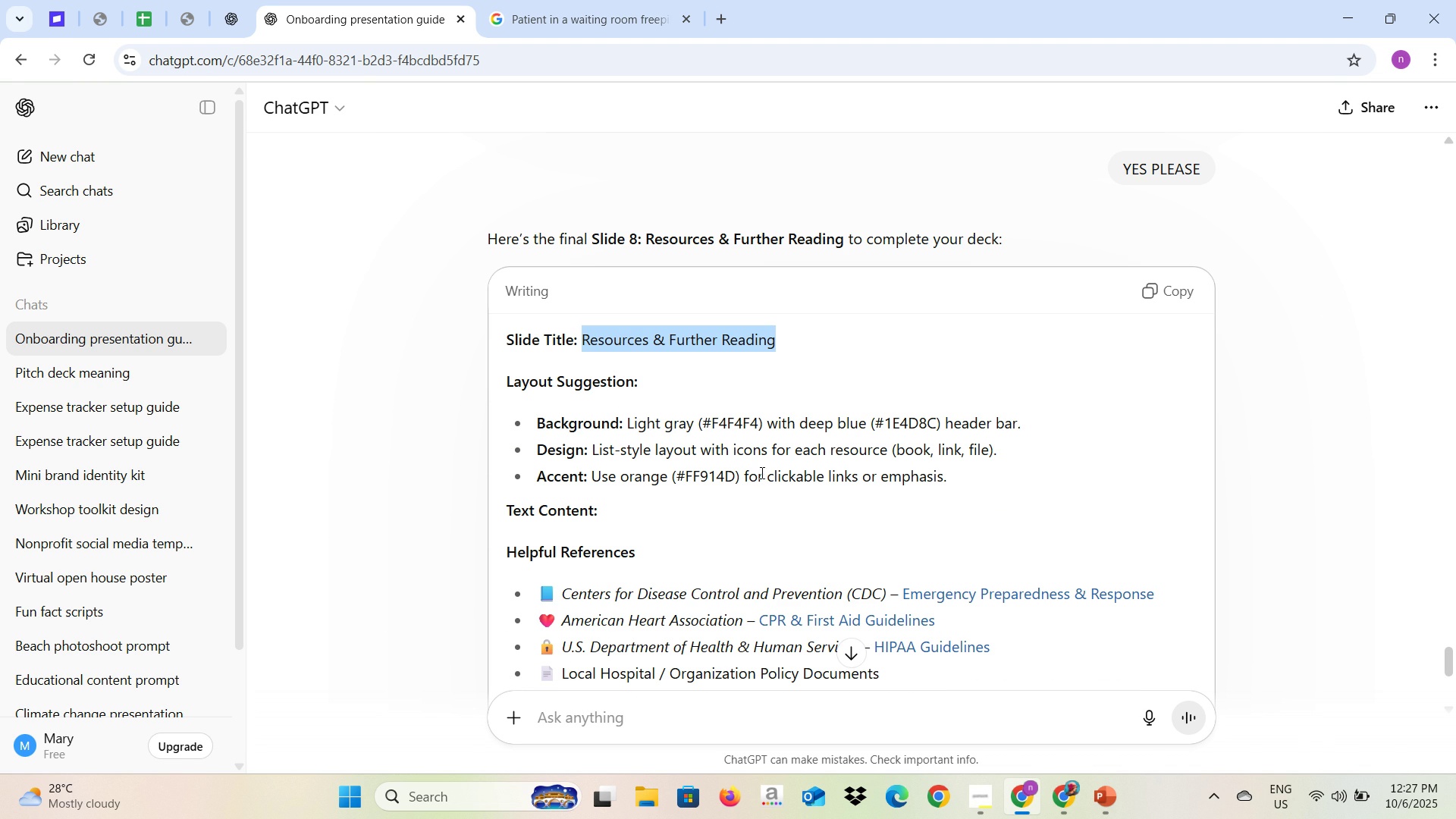 
wait(5.59)
 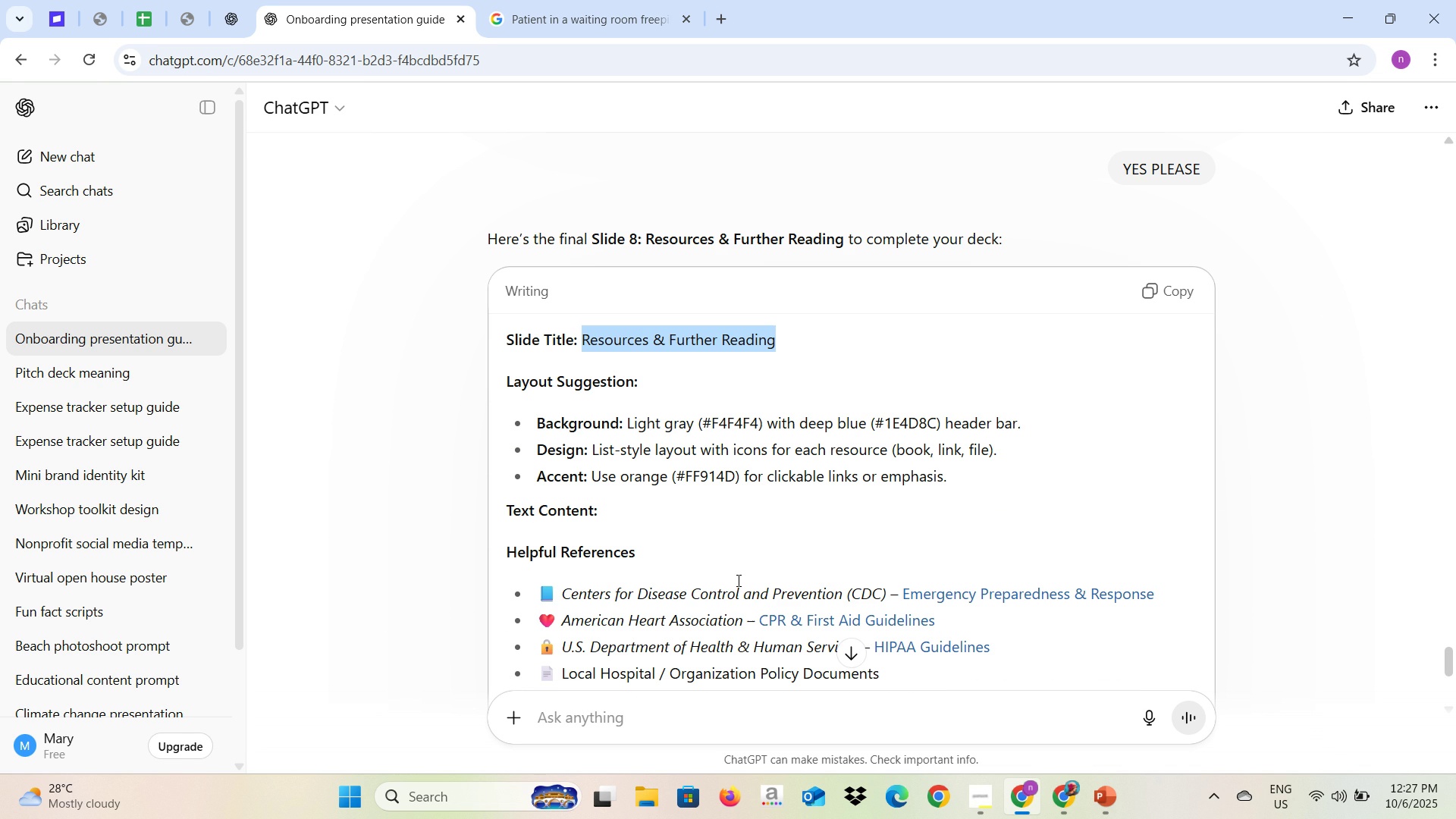 
scroll: coordinate [767, 569], scroll_direction: down, amount: 2.0
 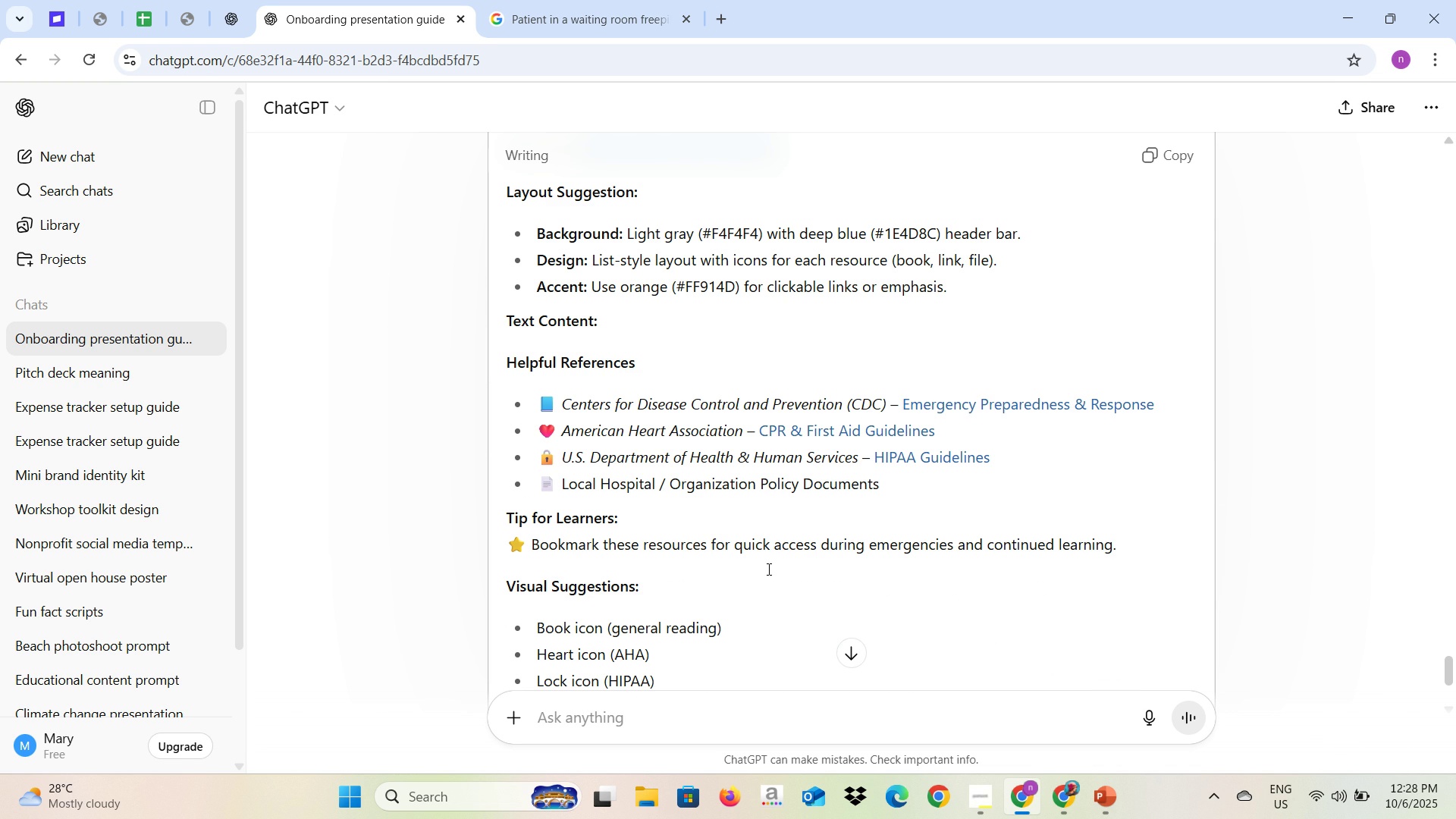 
wait(9.69)
 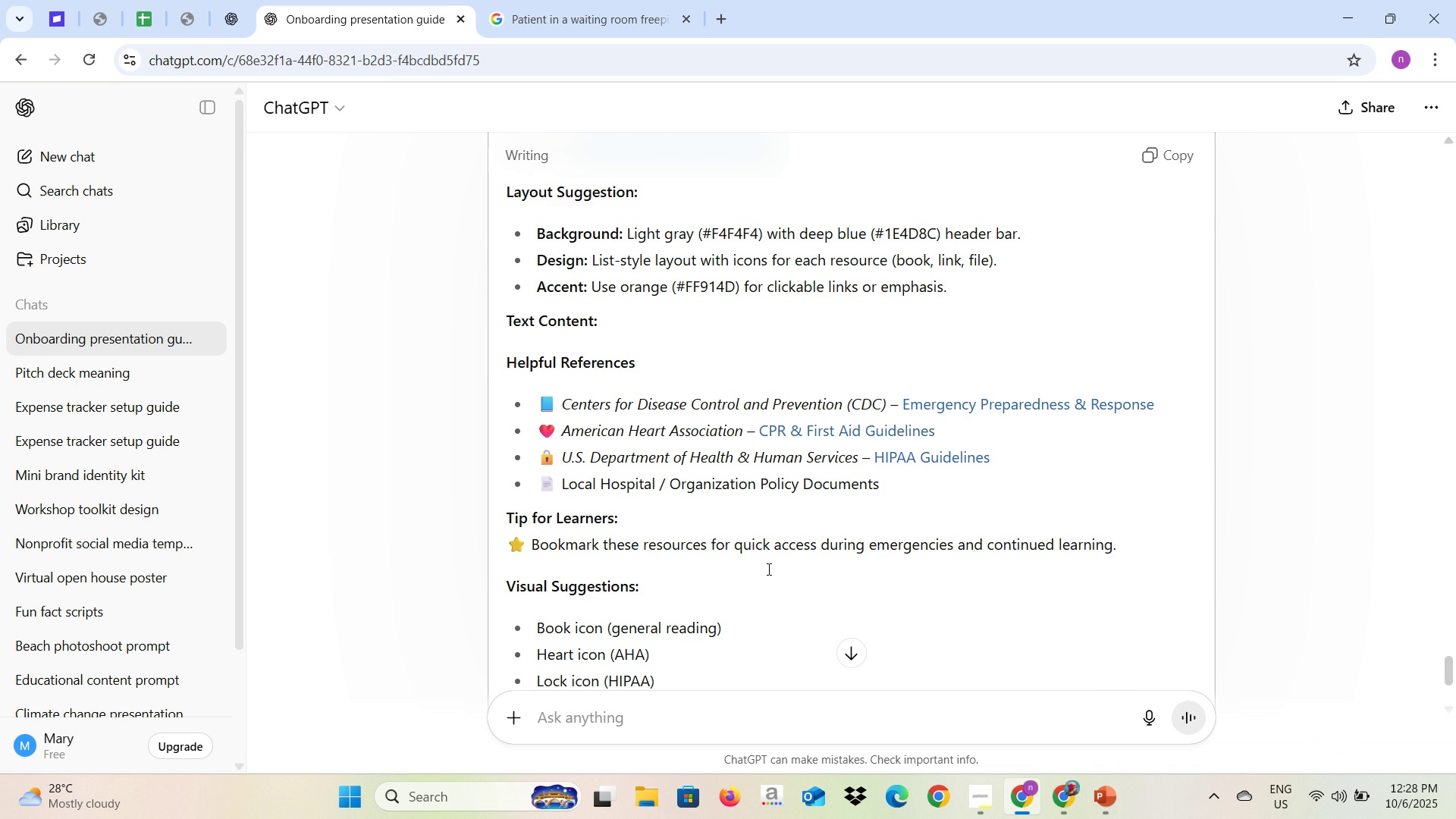 
right_click([1028, 407])
 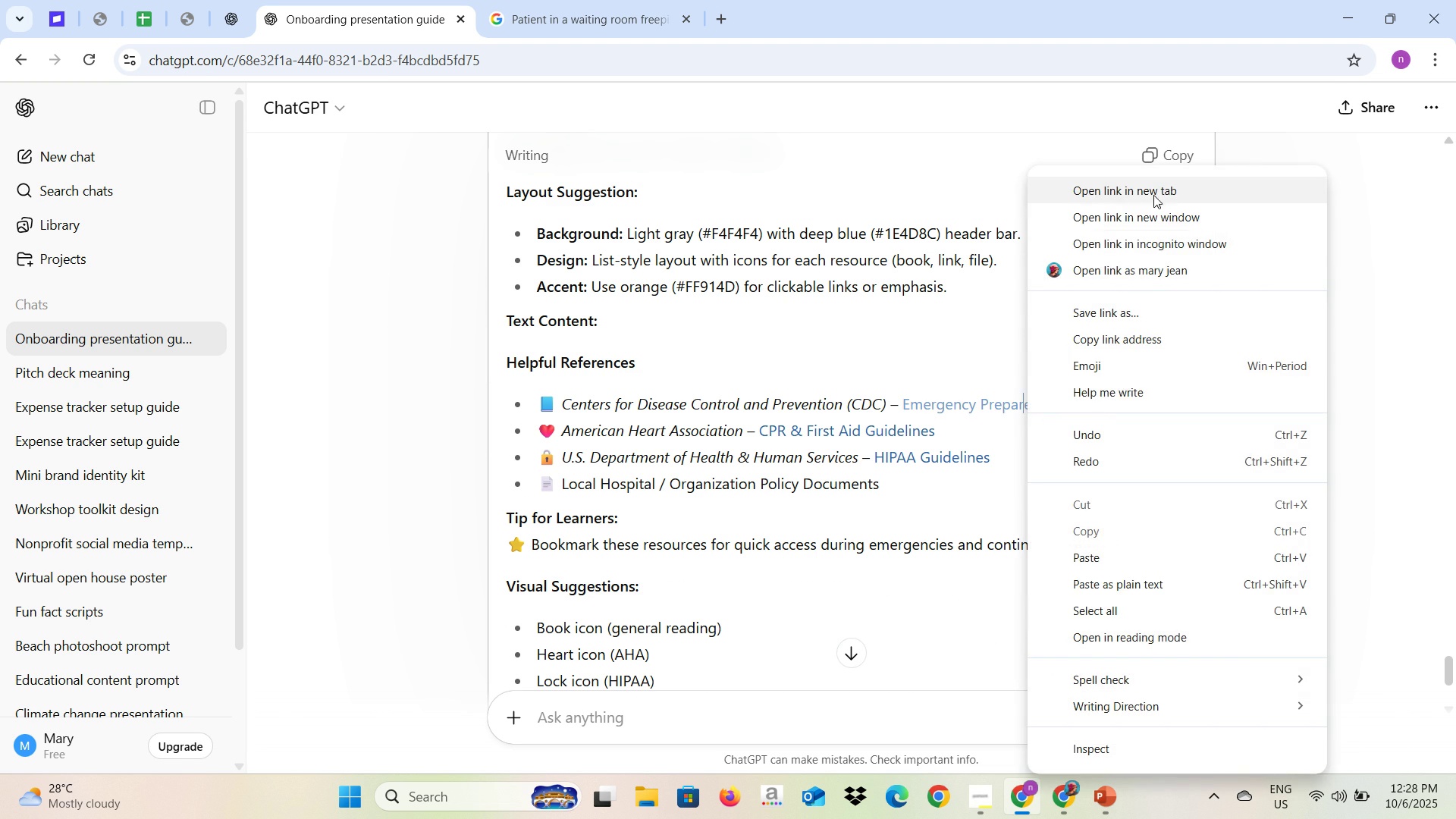 
left_click([1153, 193])